 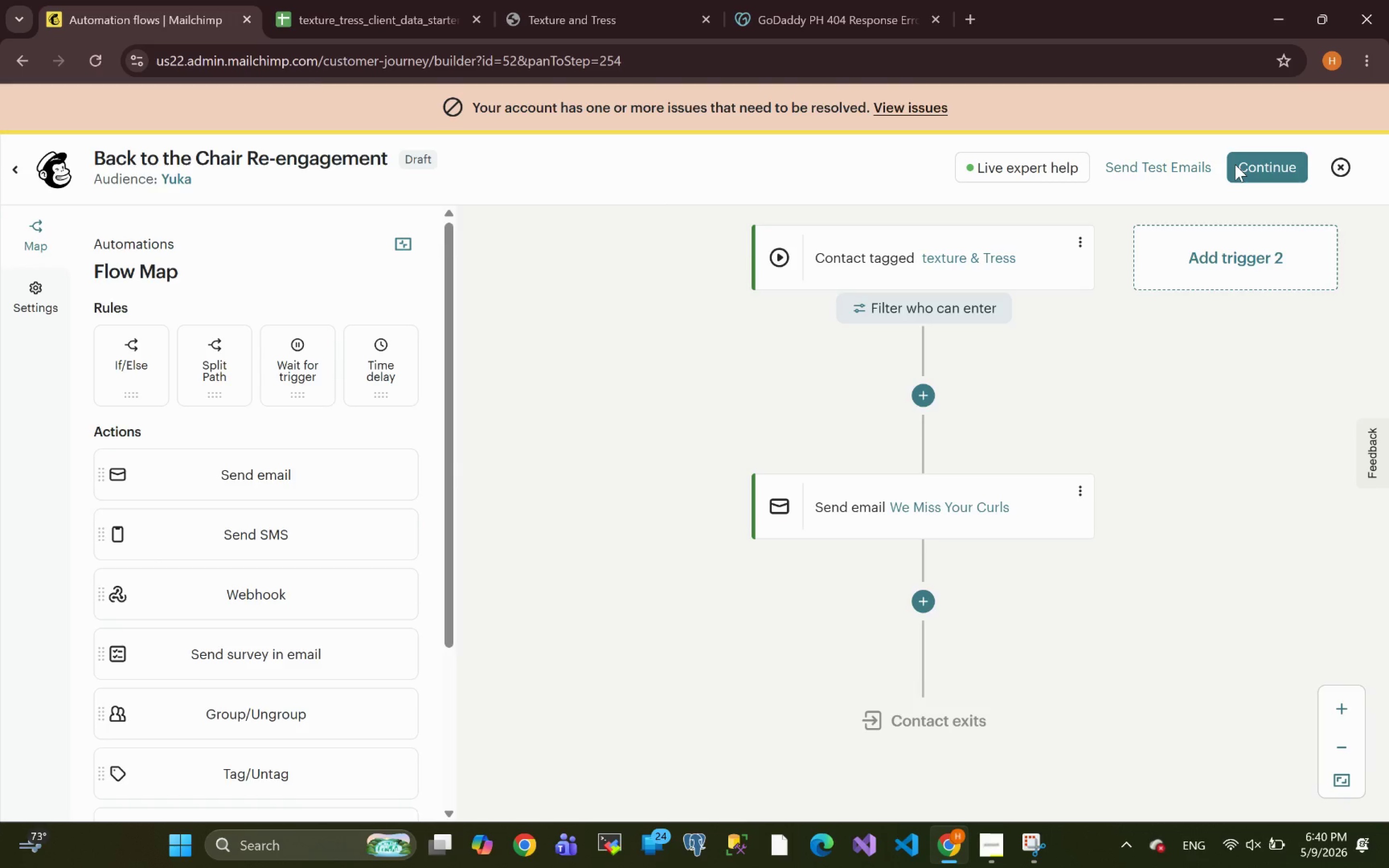 
mouse_move([863, 418])
 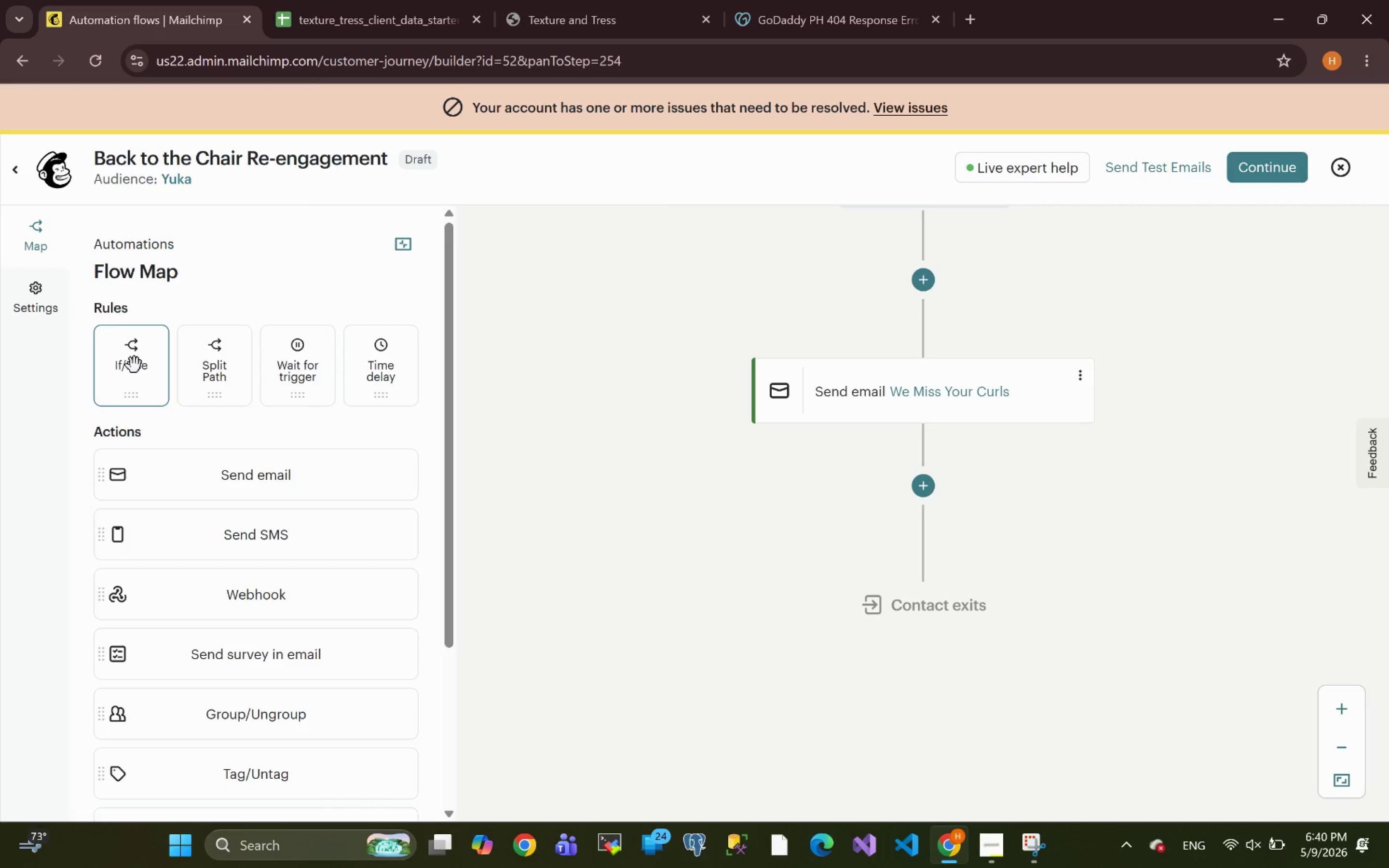 
wait(14.19)
 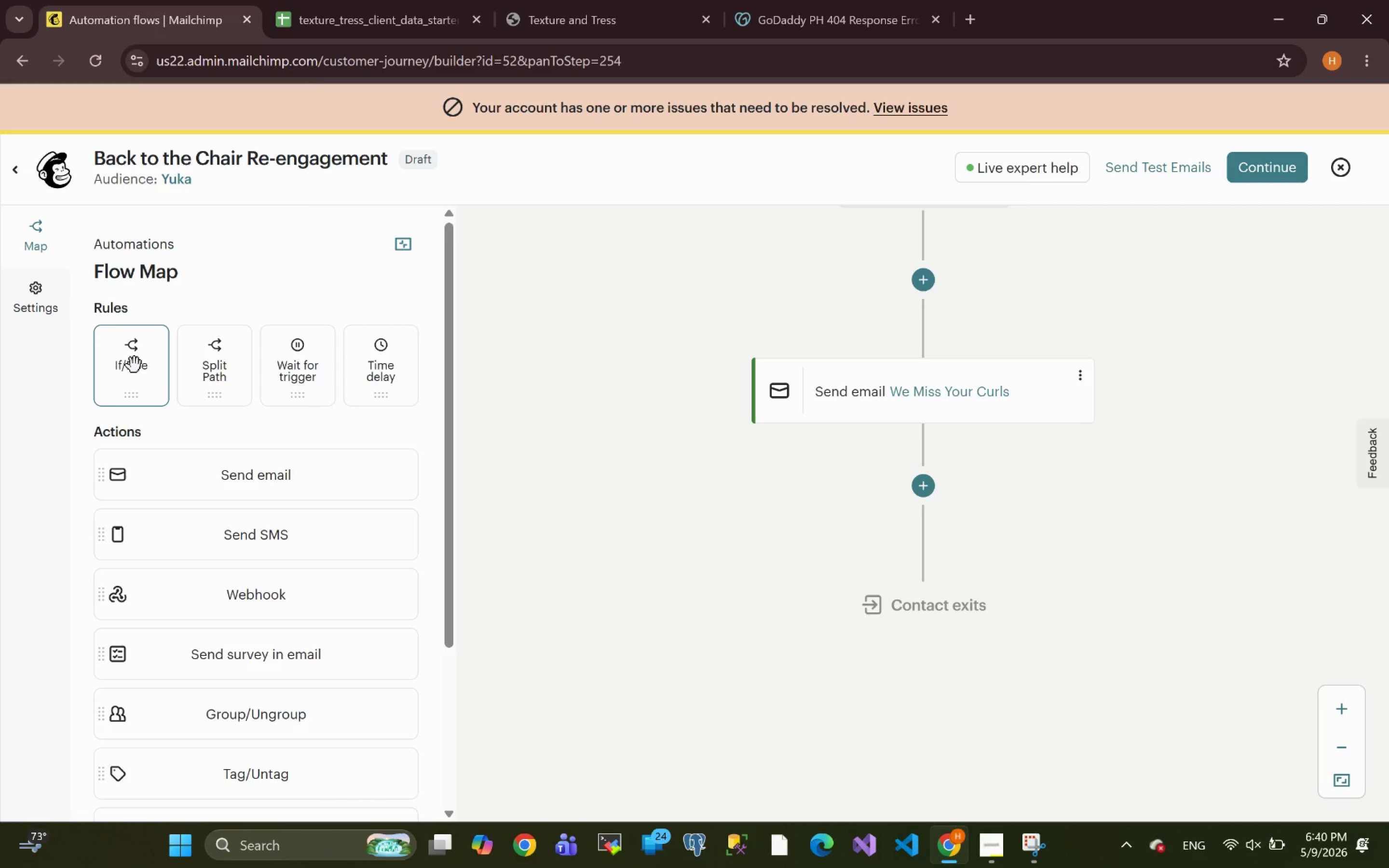 
left_click_drag(start_coordinate=[381, 356], to_coordinate=[957, 483])
 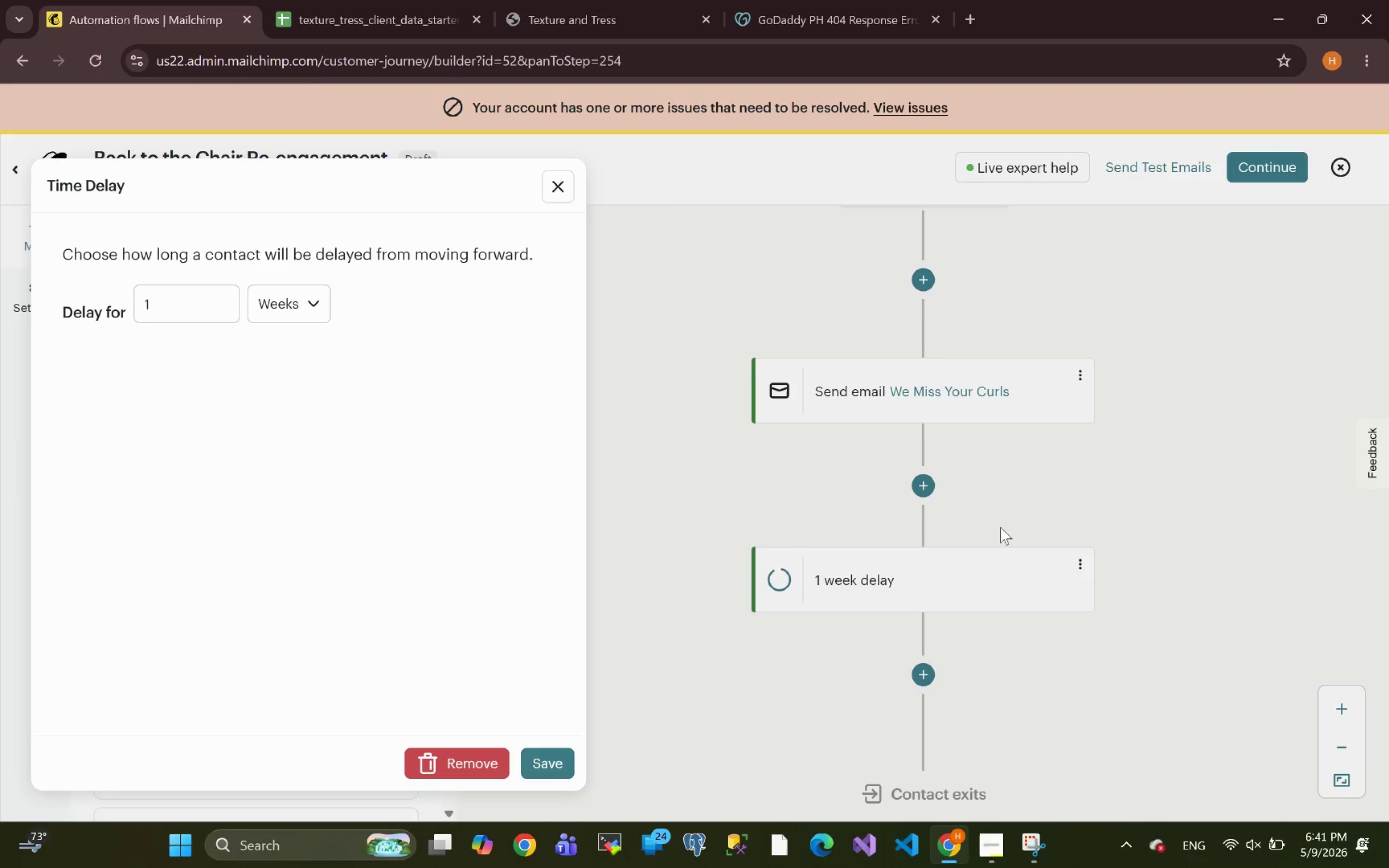 
wait(7.52)
 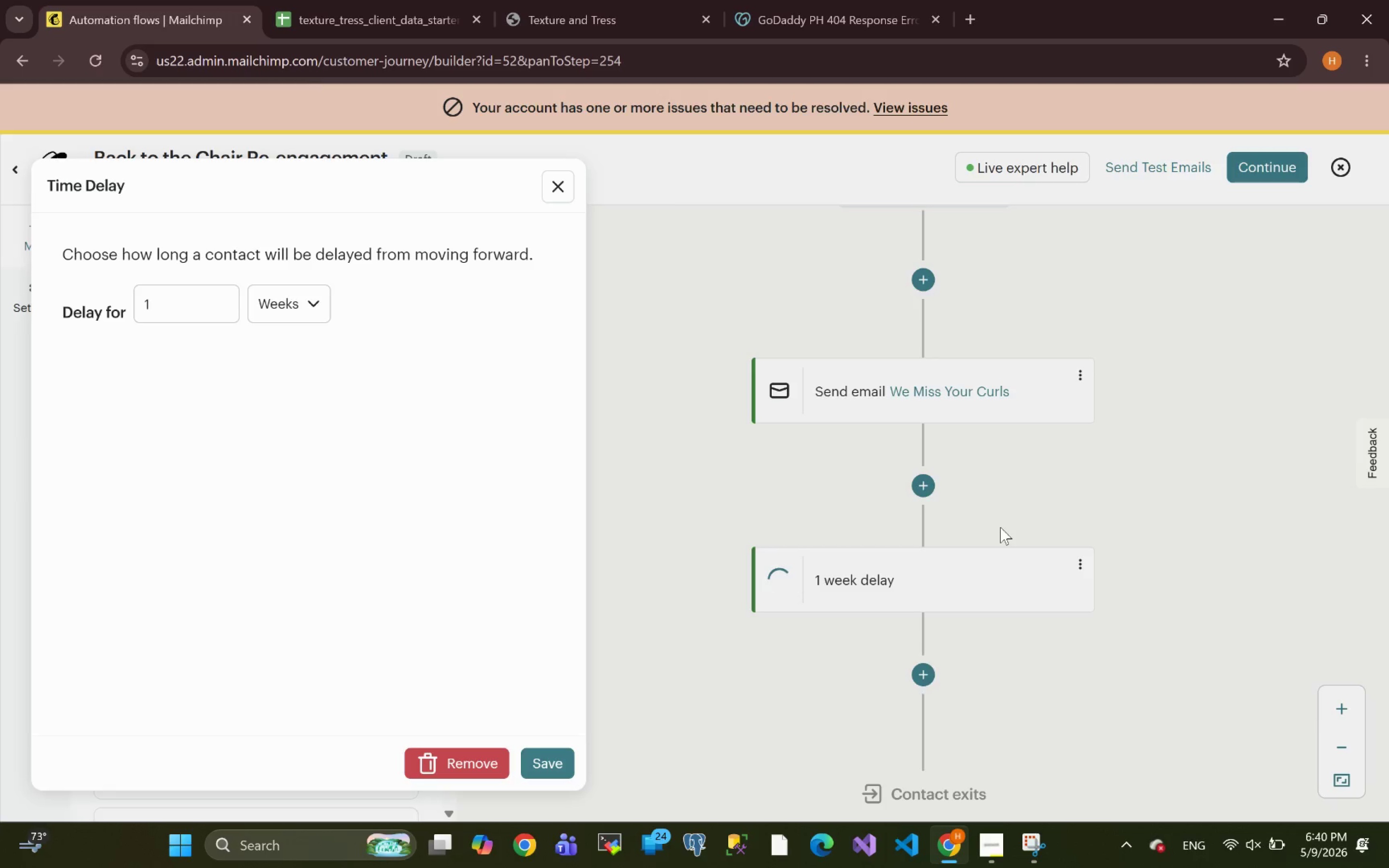 
left_click([277, 299])
 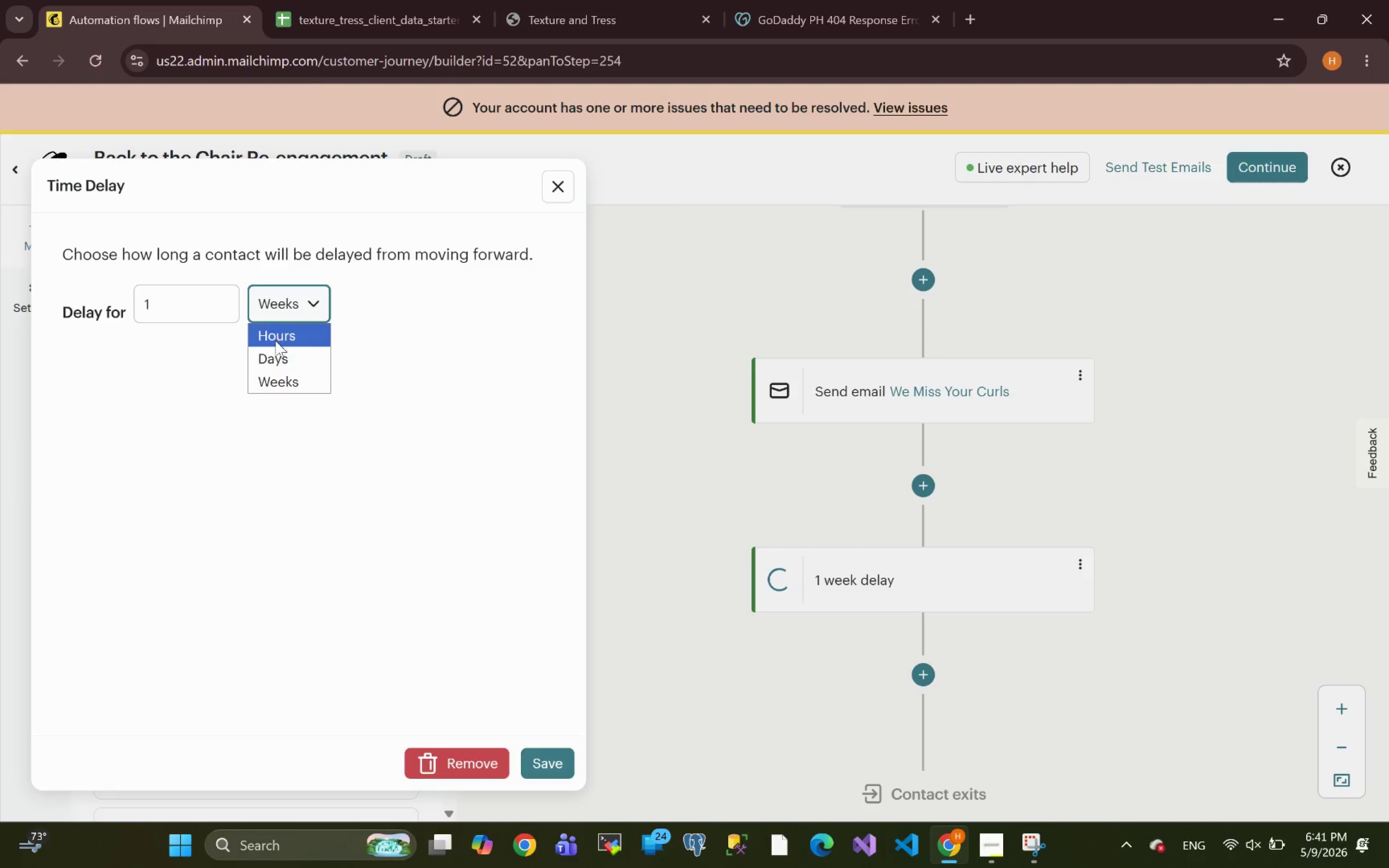 
left_click([274, 352])
 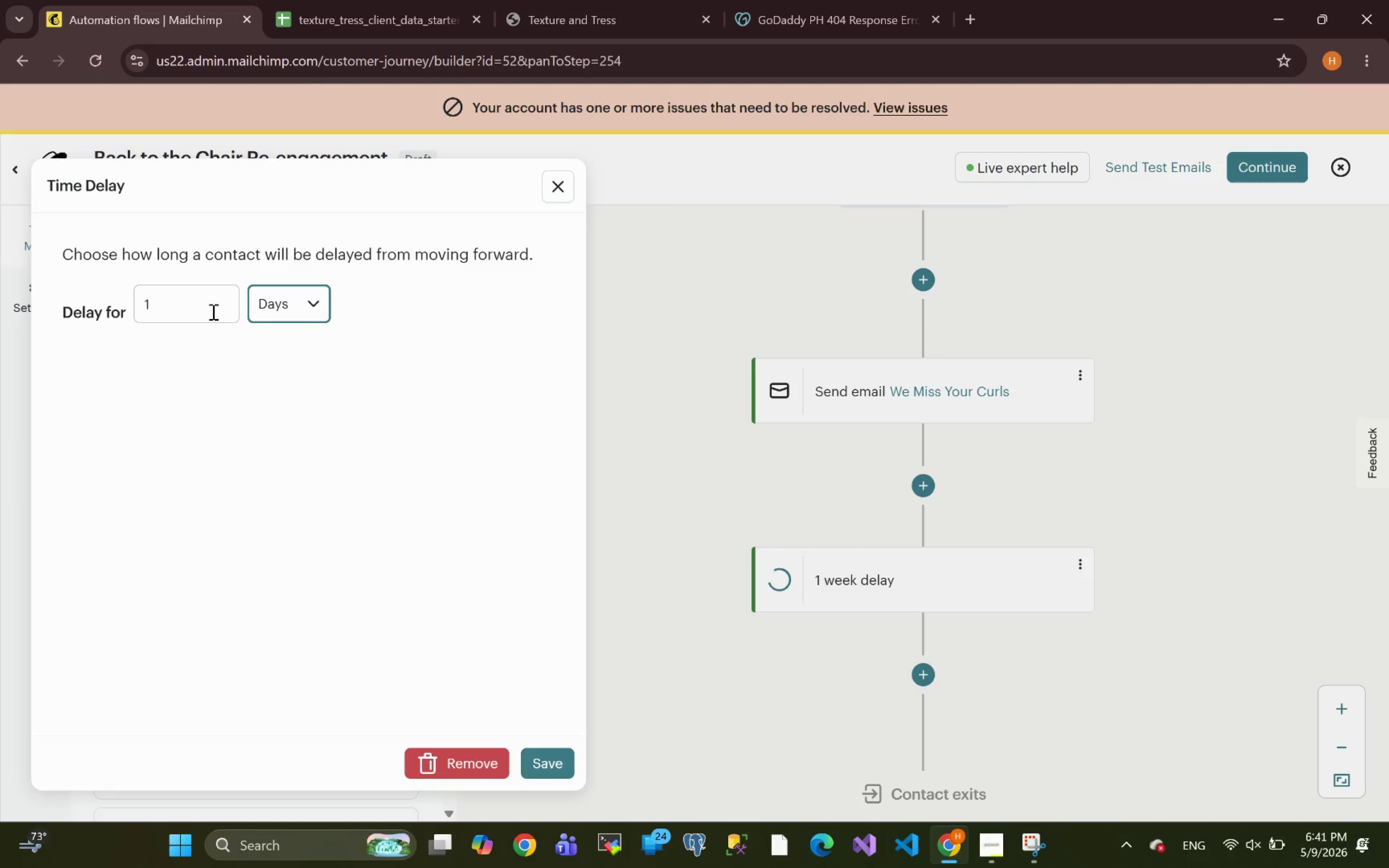 
left_click_drag(start_coordinate=[196, 308], to_coordinate=[8, 308])
 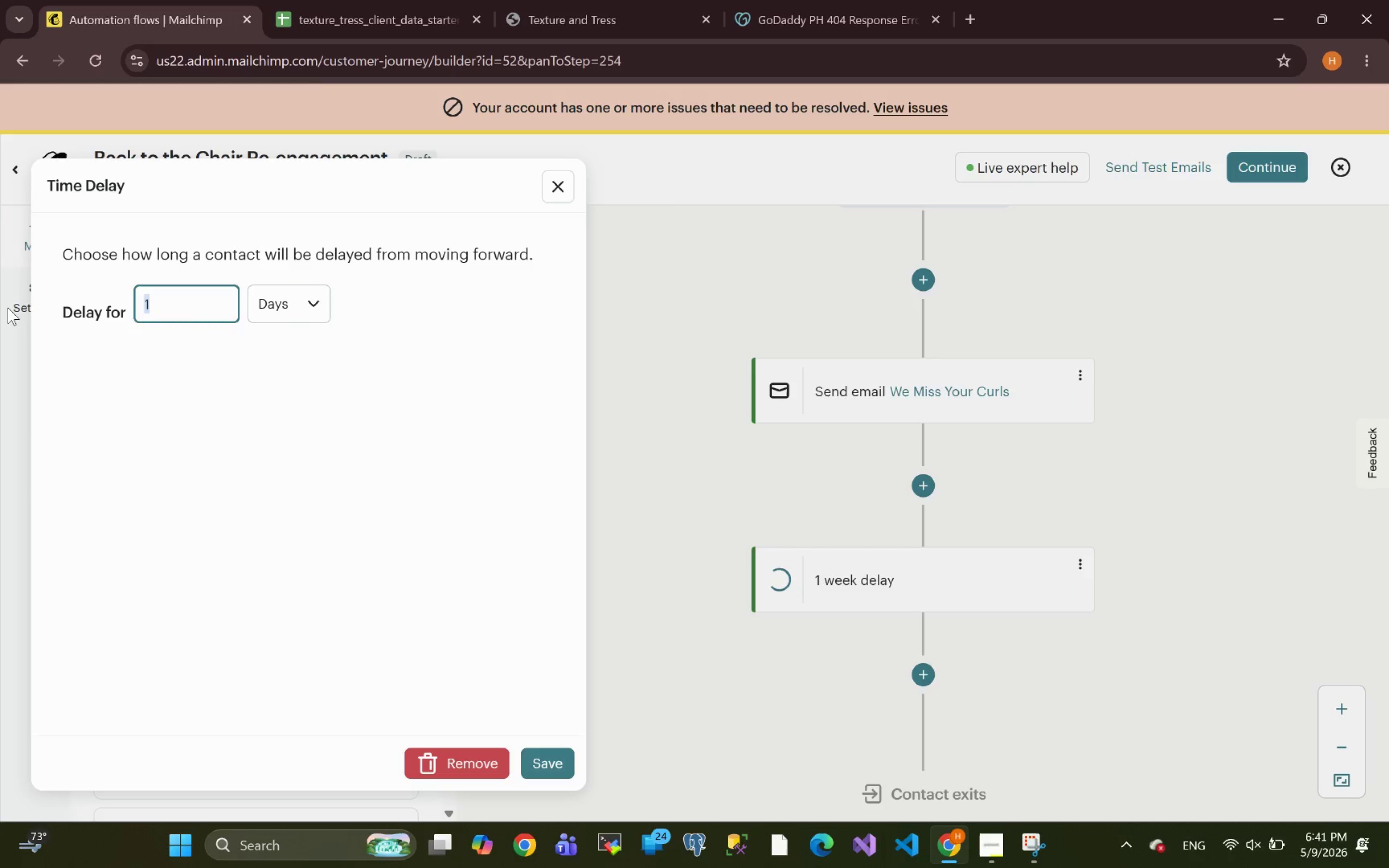 
key(5)
 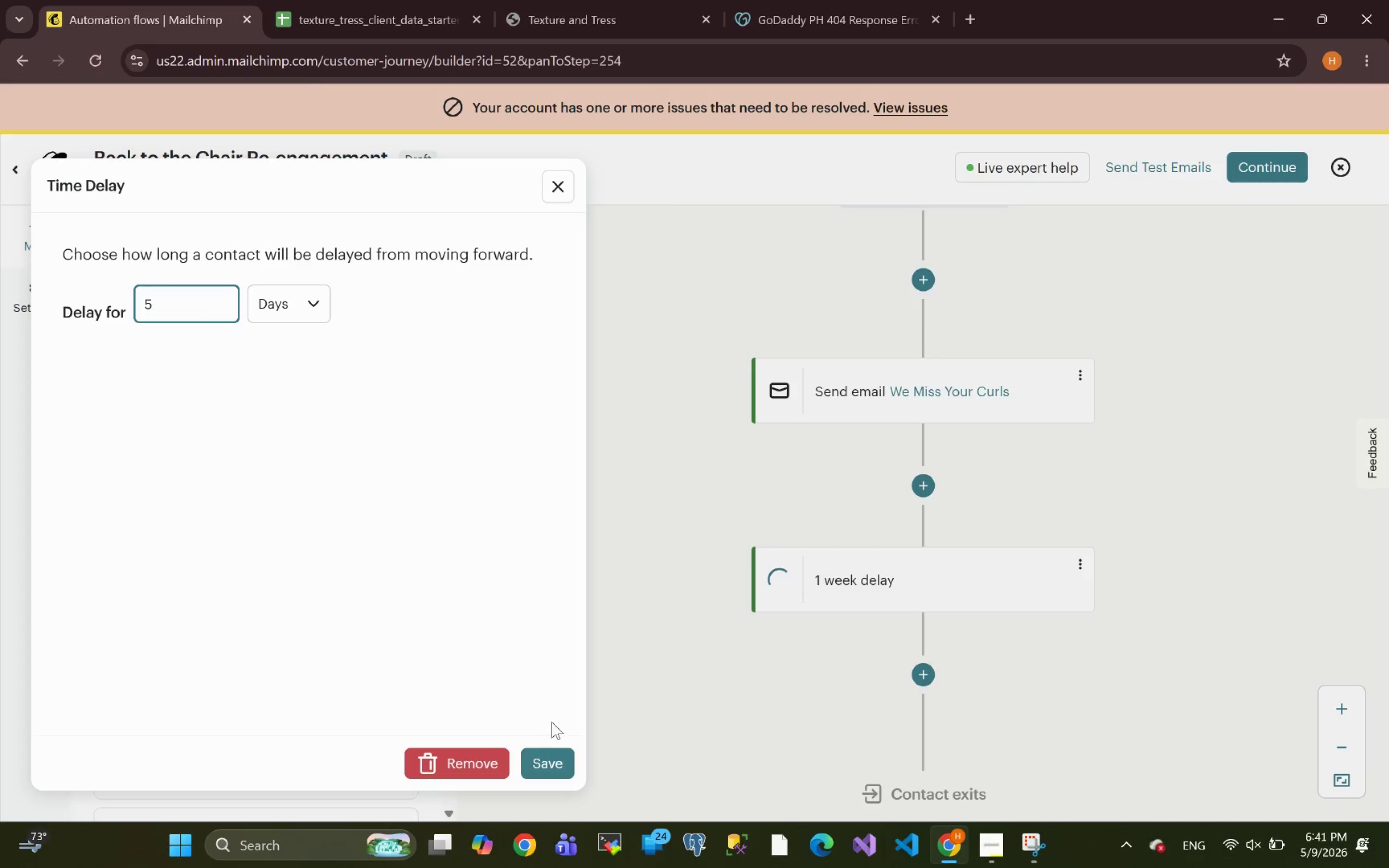 
left_click([545, 762])
 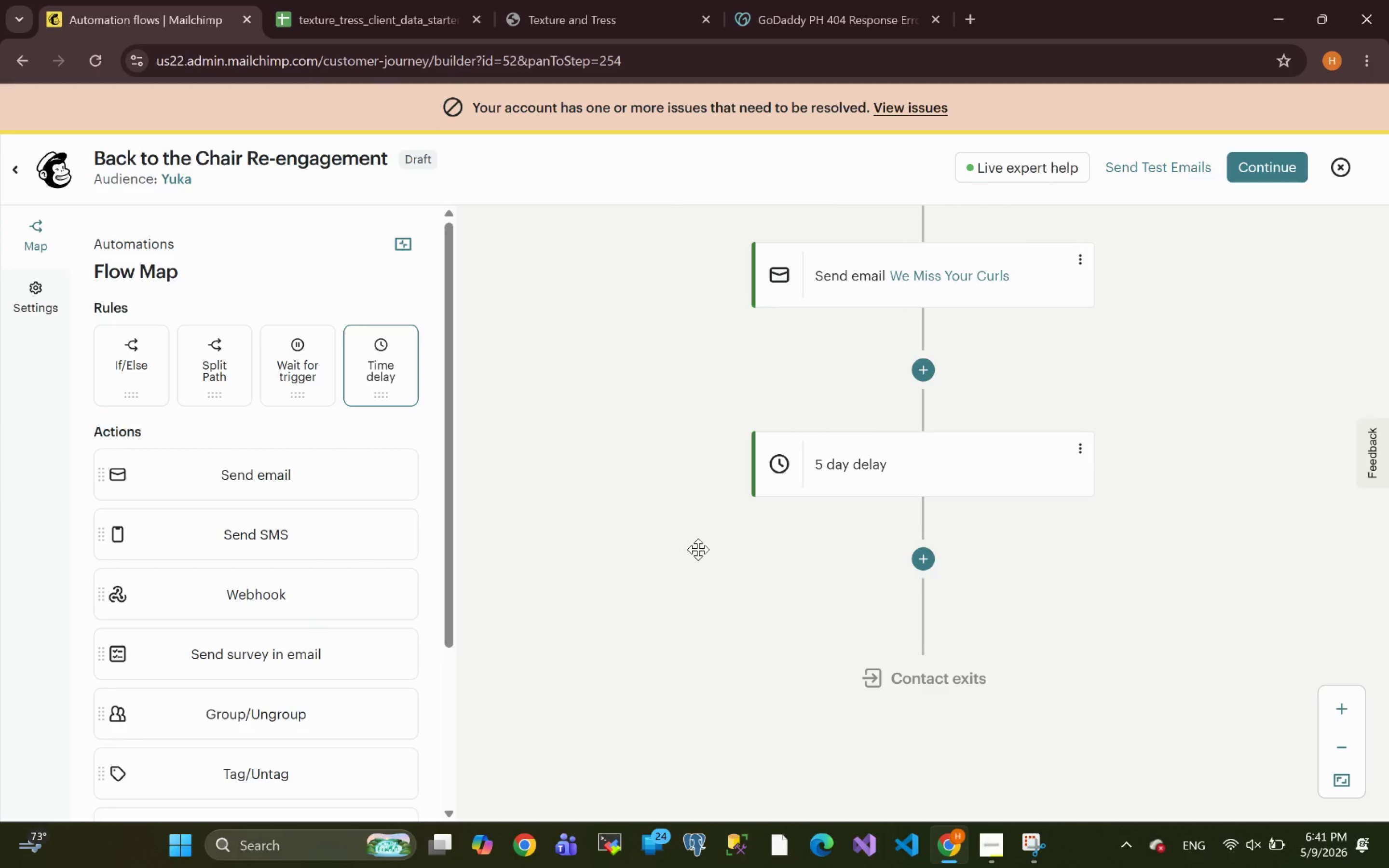 
wait(13.63)
 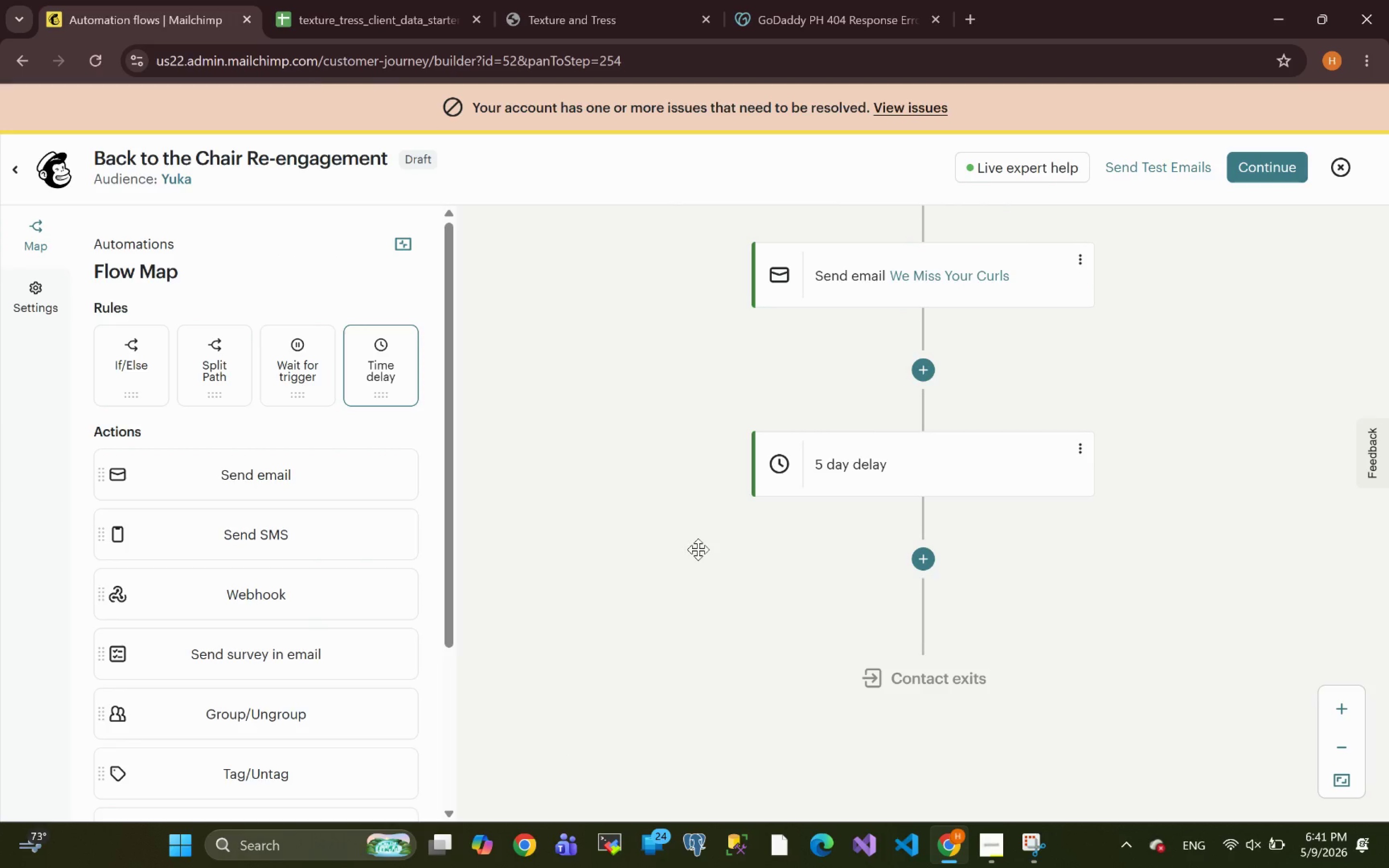 
left_click_drag(start_coordinate=[130, 362], to_coordinate=[928, 572])
 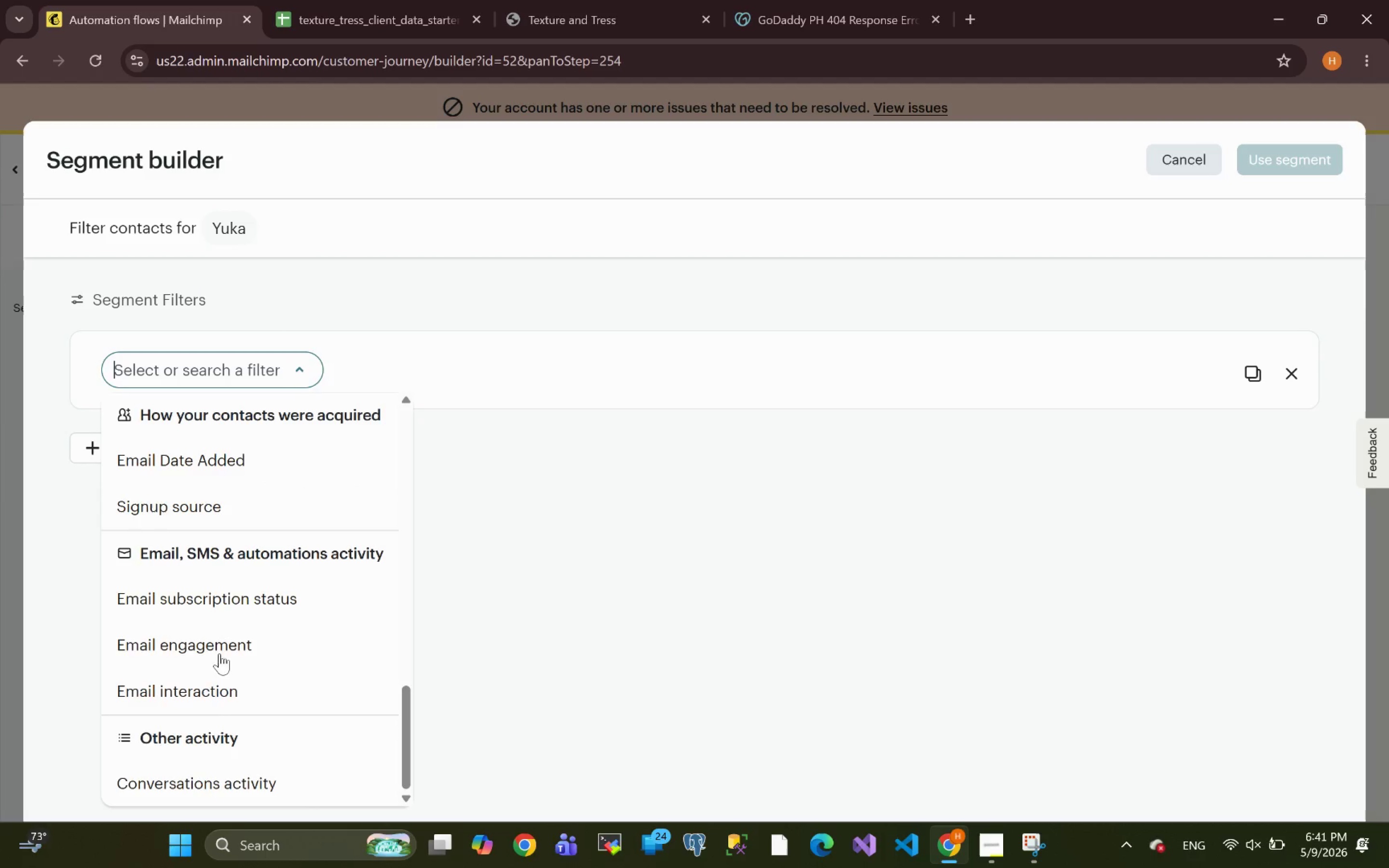 
wait(5.75)
 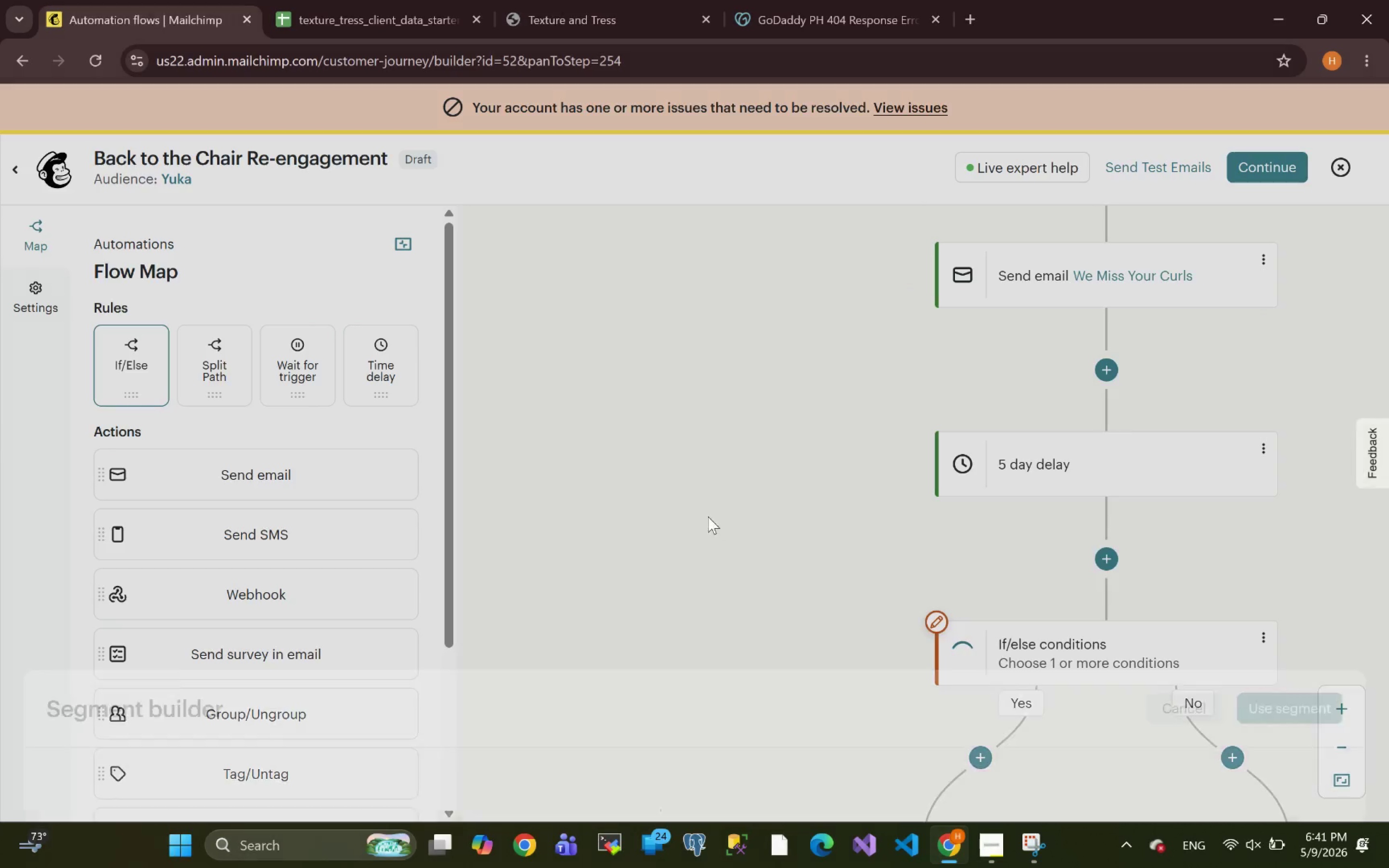 
left_click([183, 685])
 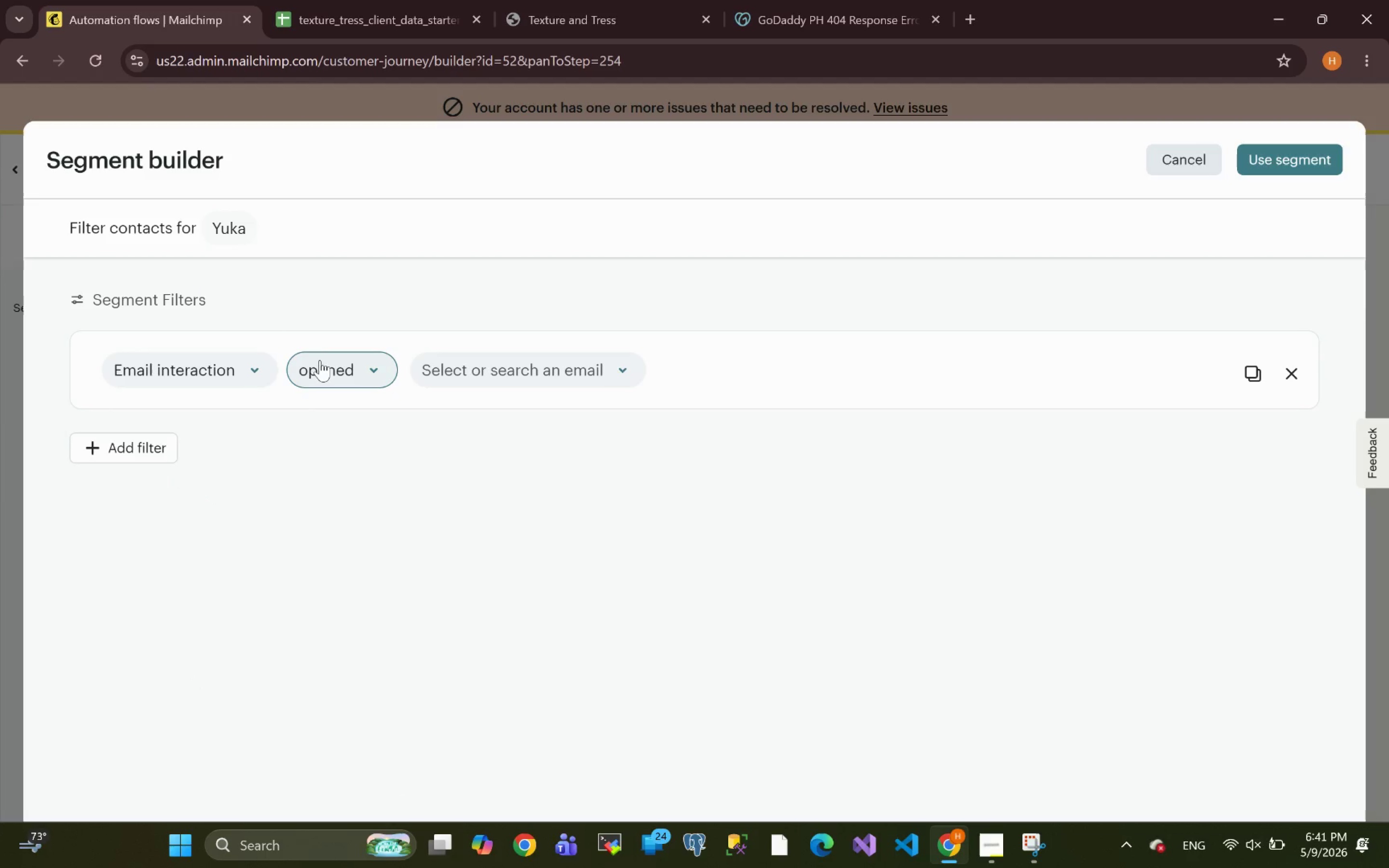 
left_click([326, 366])
 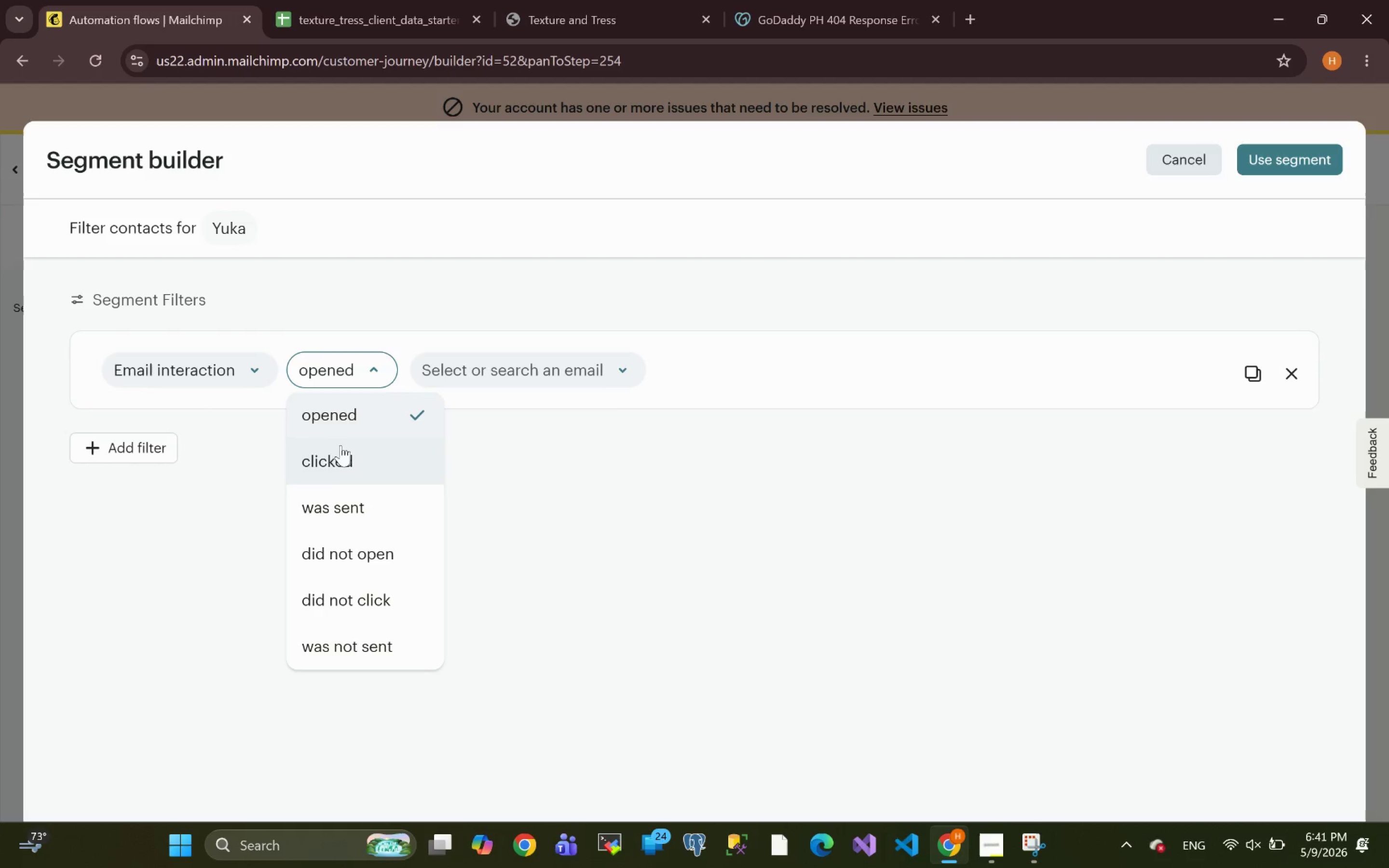 
wait(13.28)
 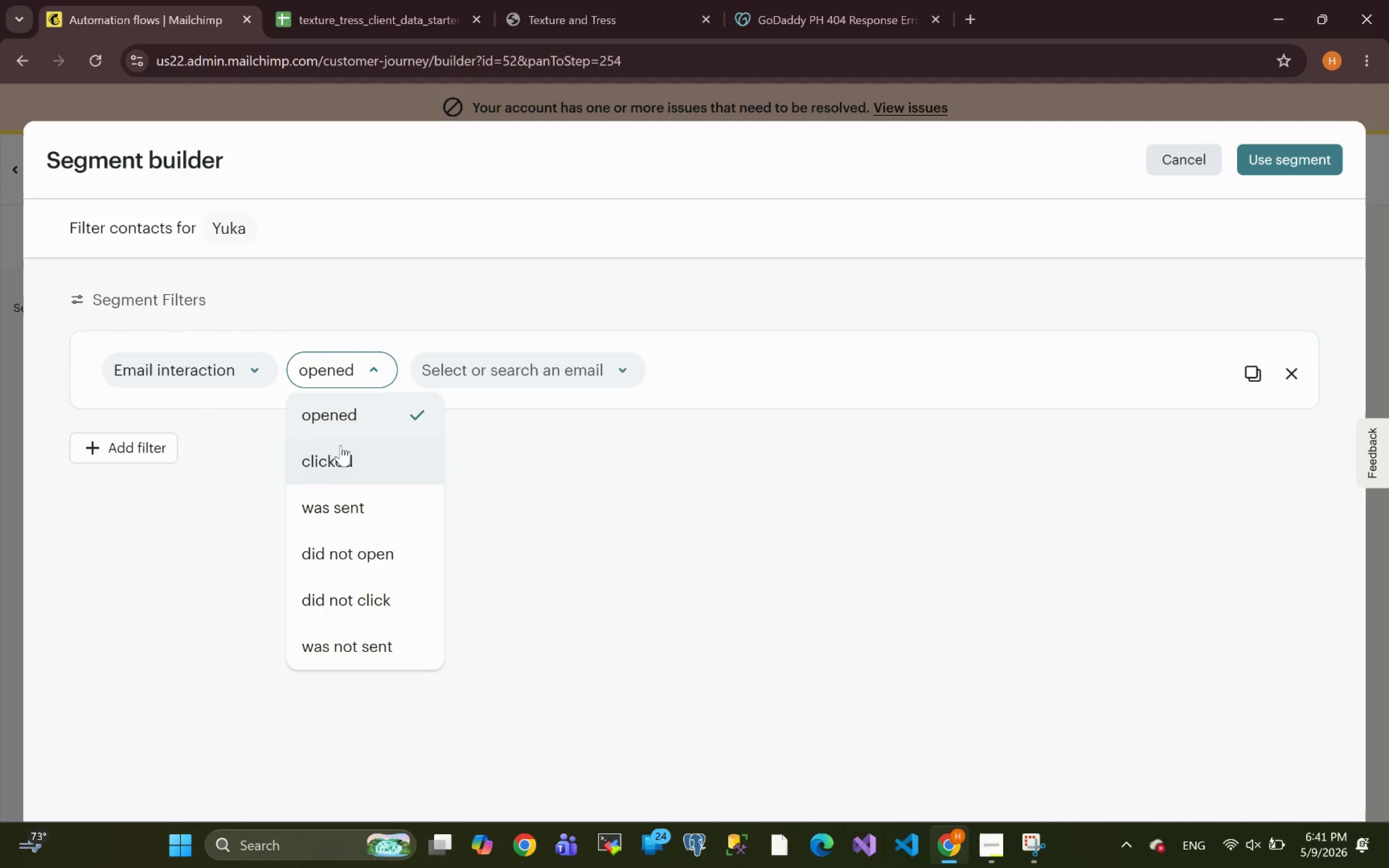 
left_click([351, 462])
 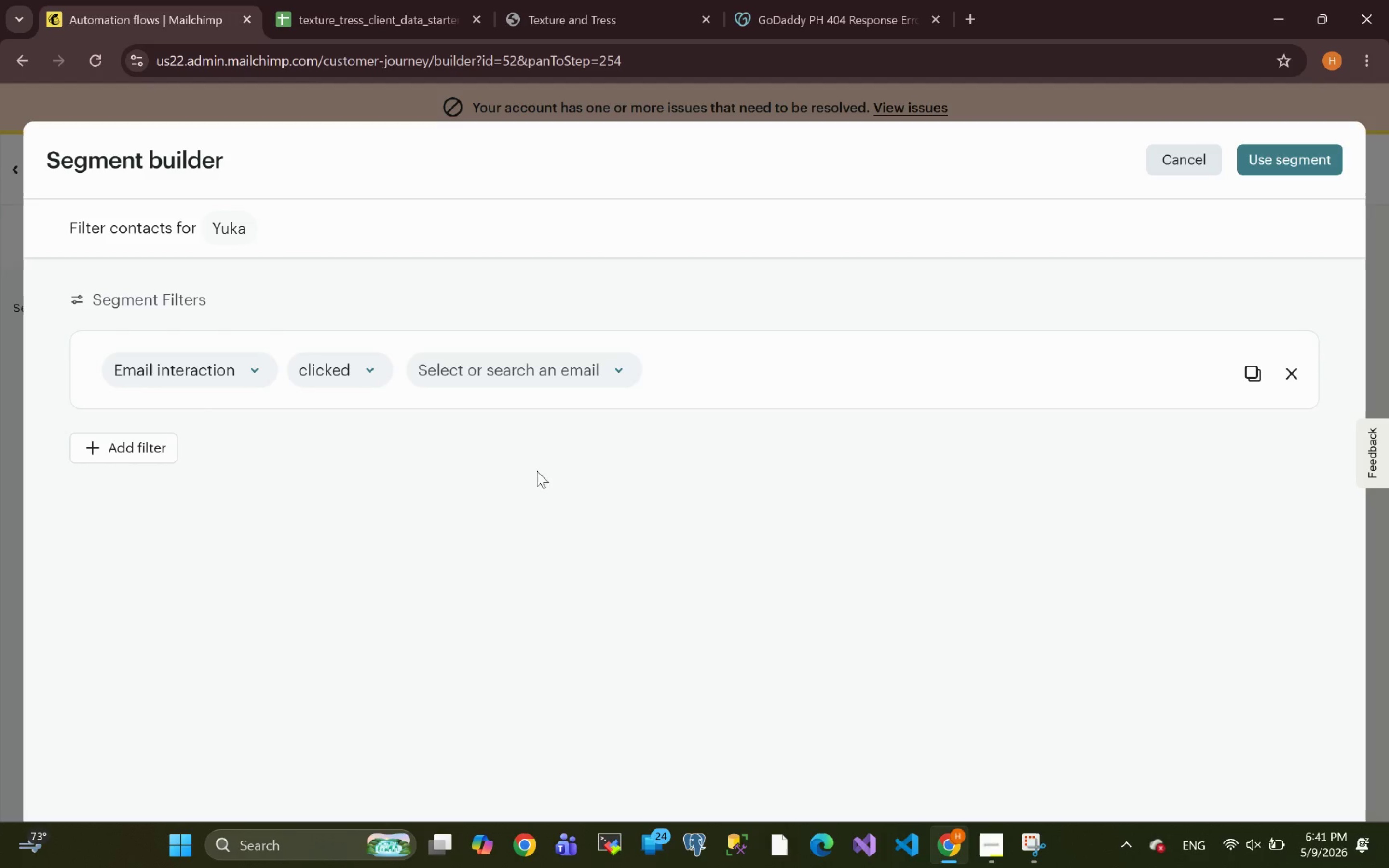 
left_click([497, 369])
 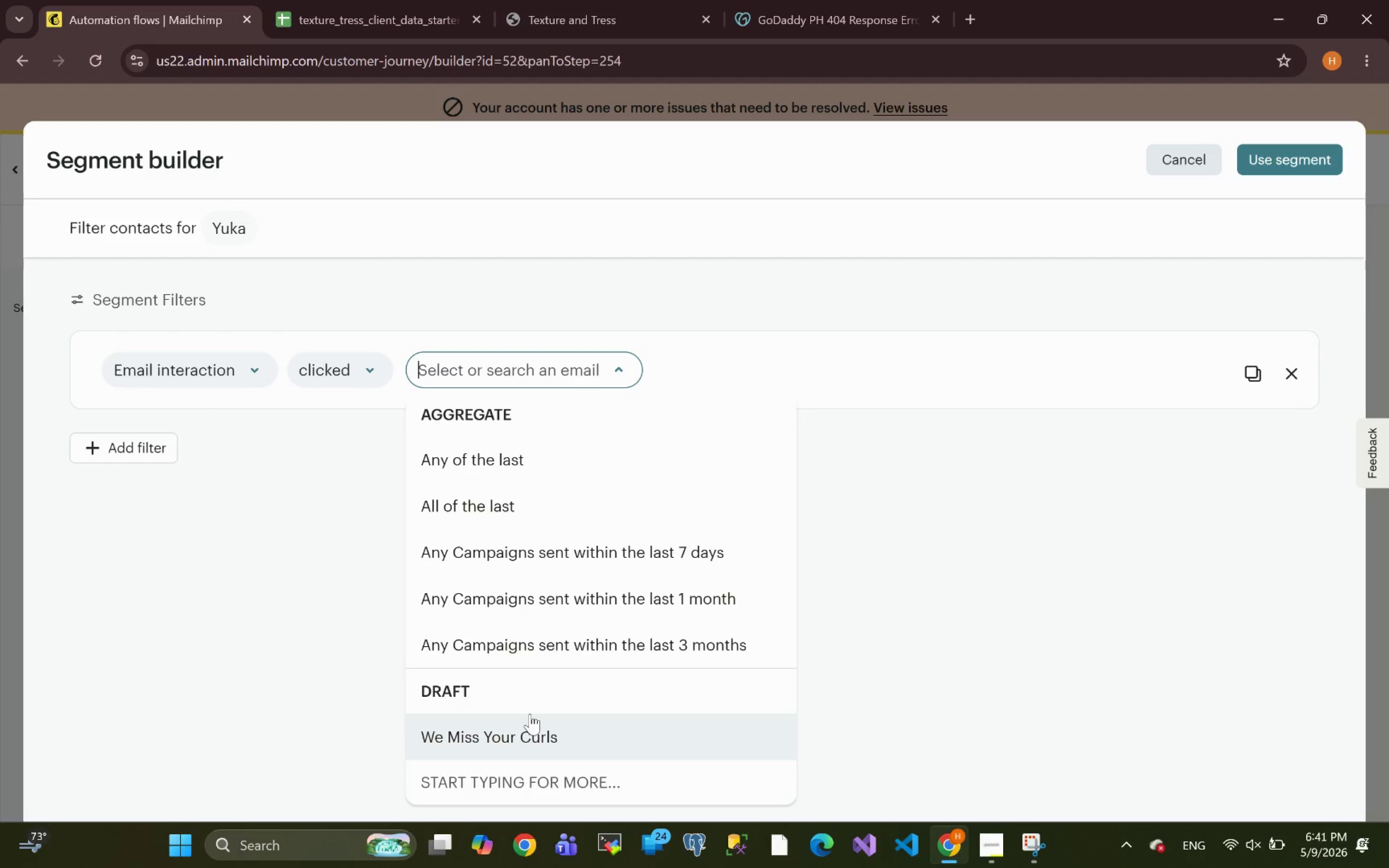 
left_click([479, 734])
 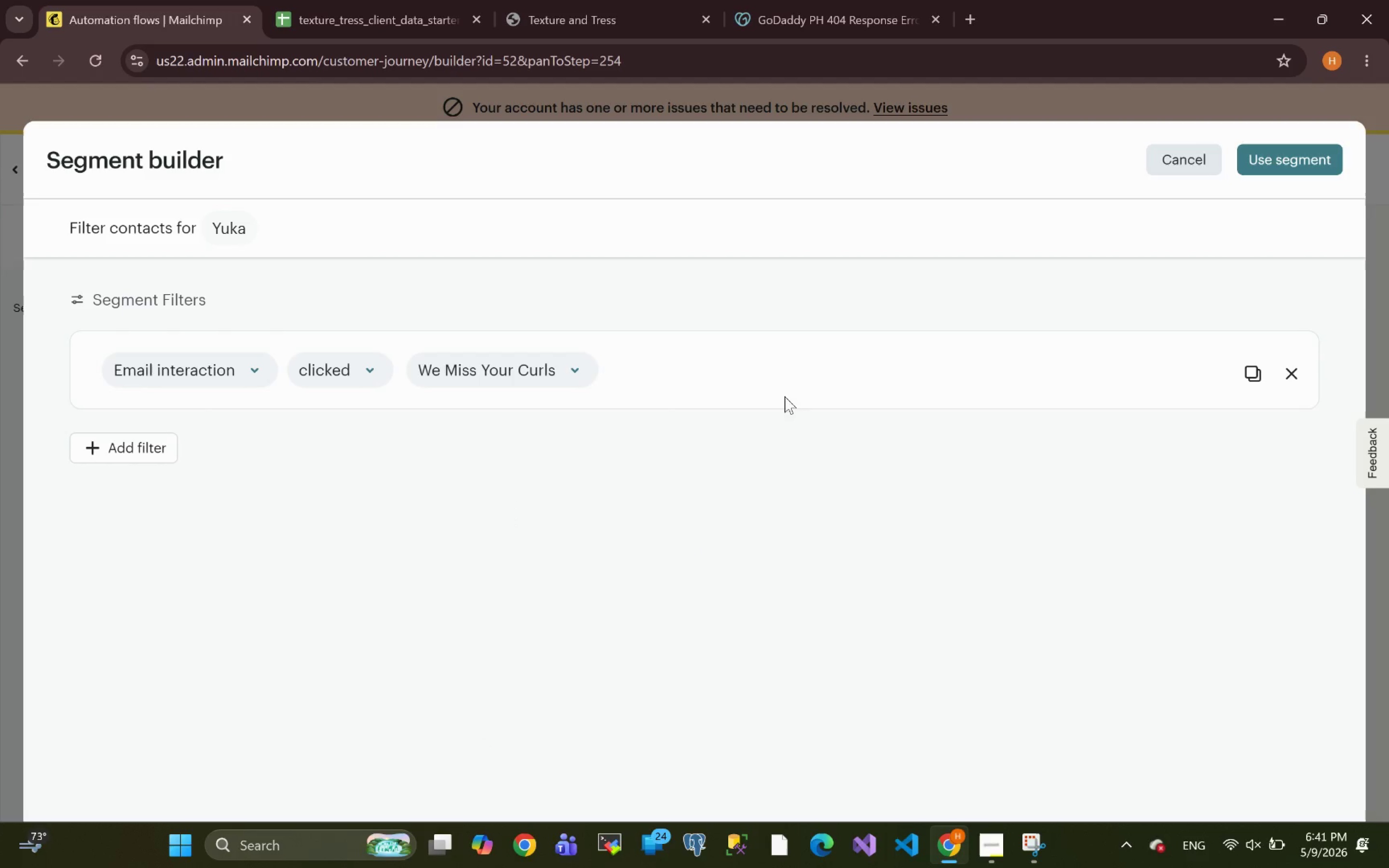 
left_click([1279, 161])
 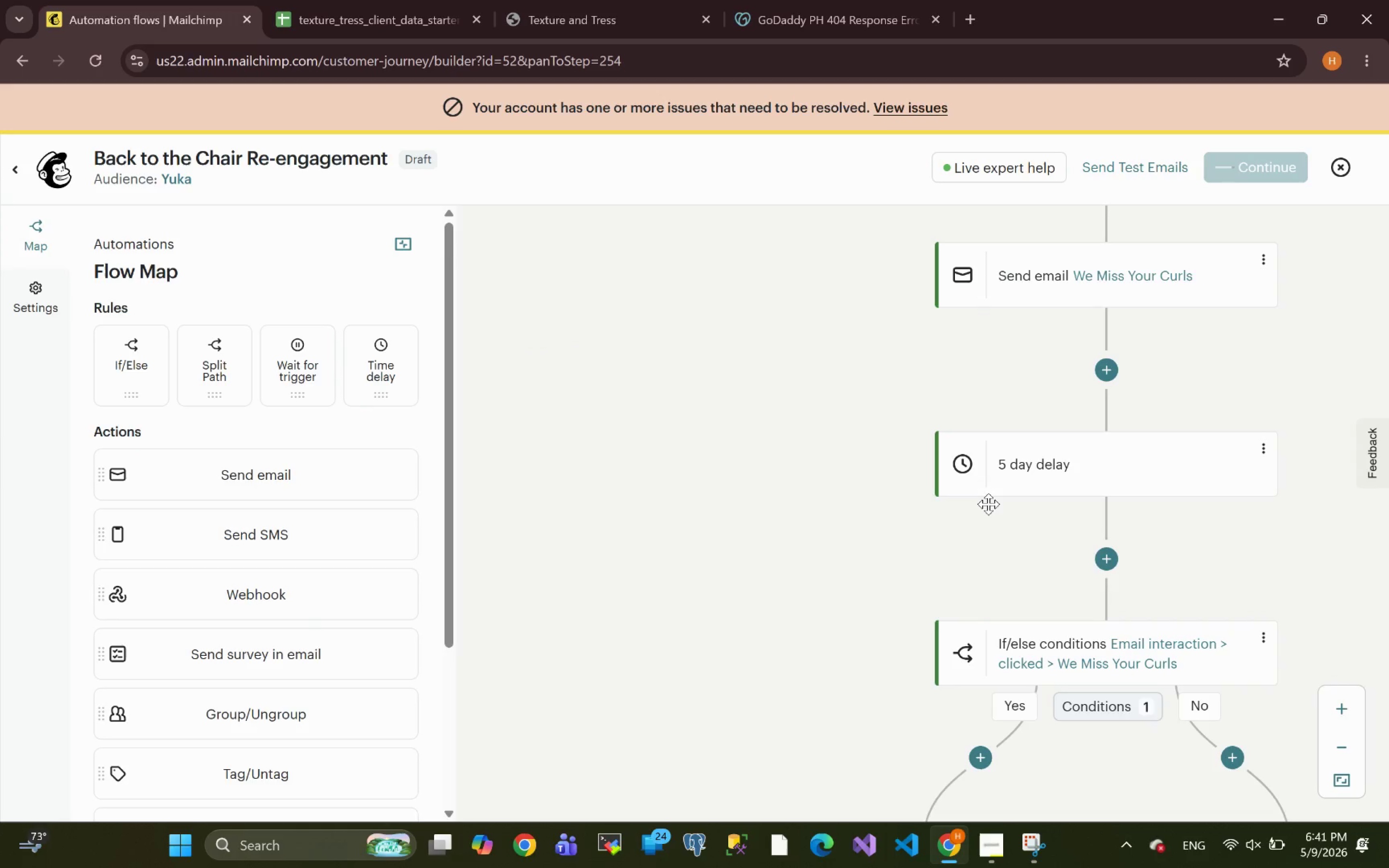 
mouse_move([836, 554])
 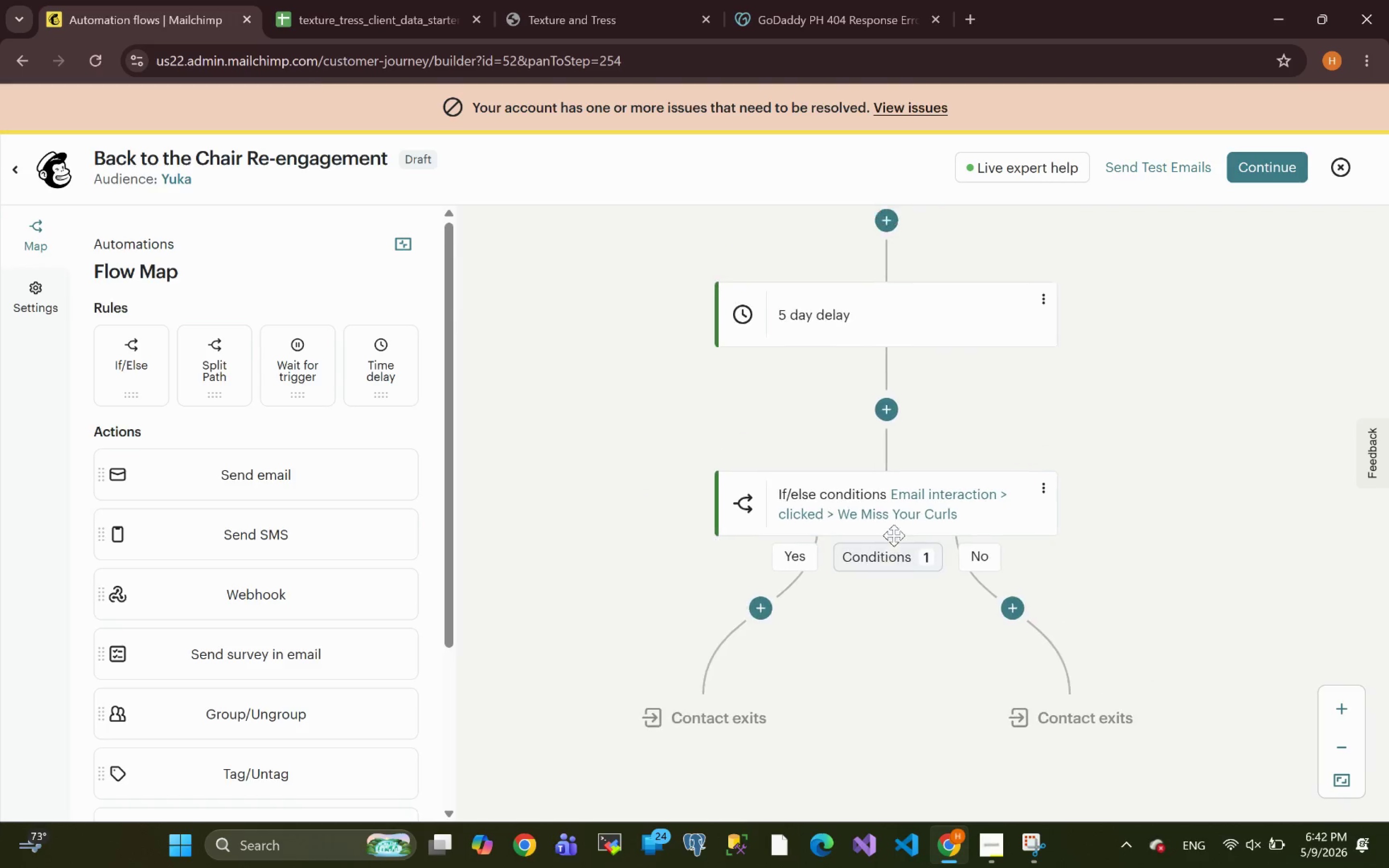 
wait(9.95)
 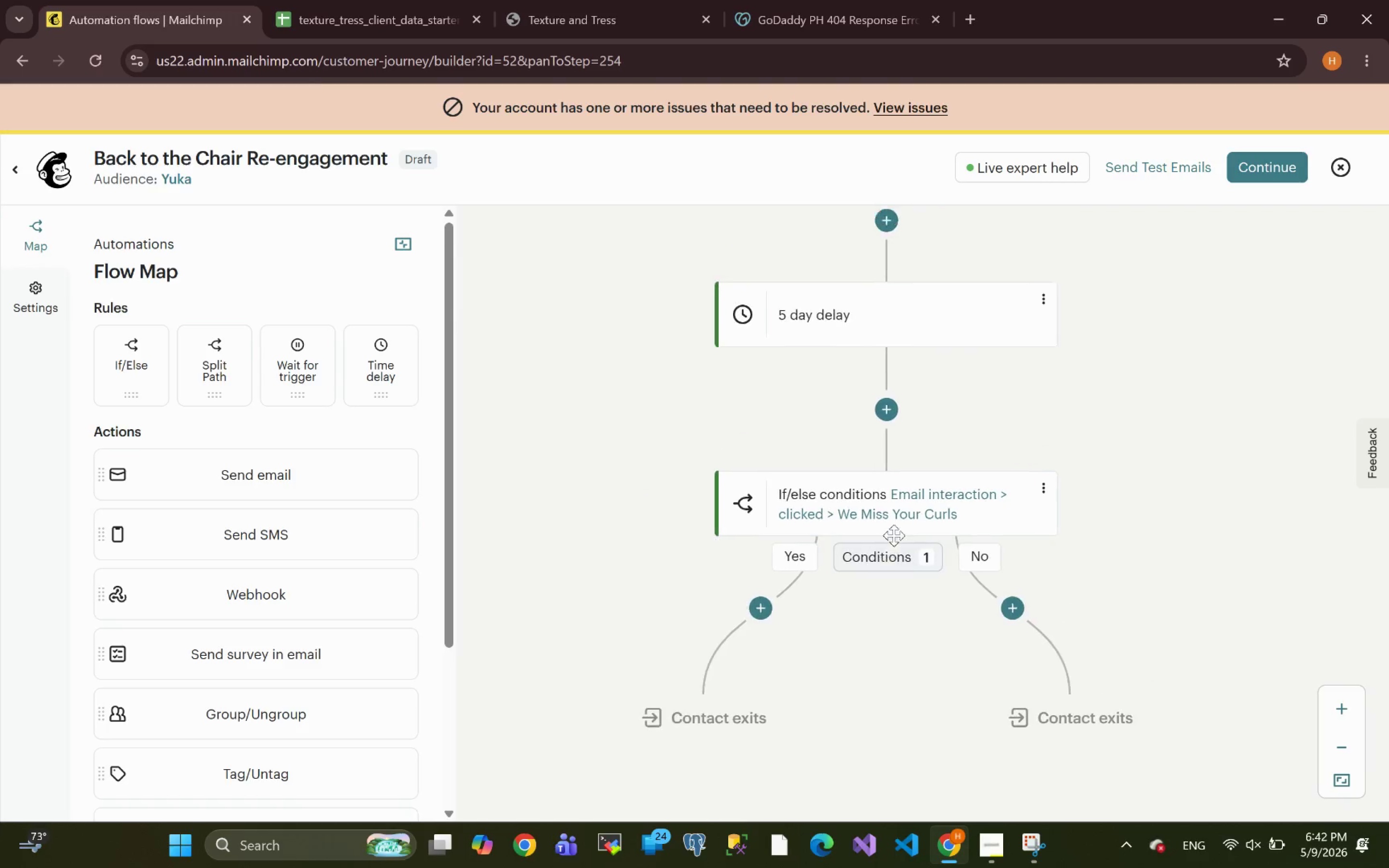 
left_click_drag(start_coordinate=[231, 480], to_coordinate=[1012, 550])
 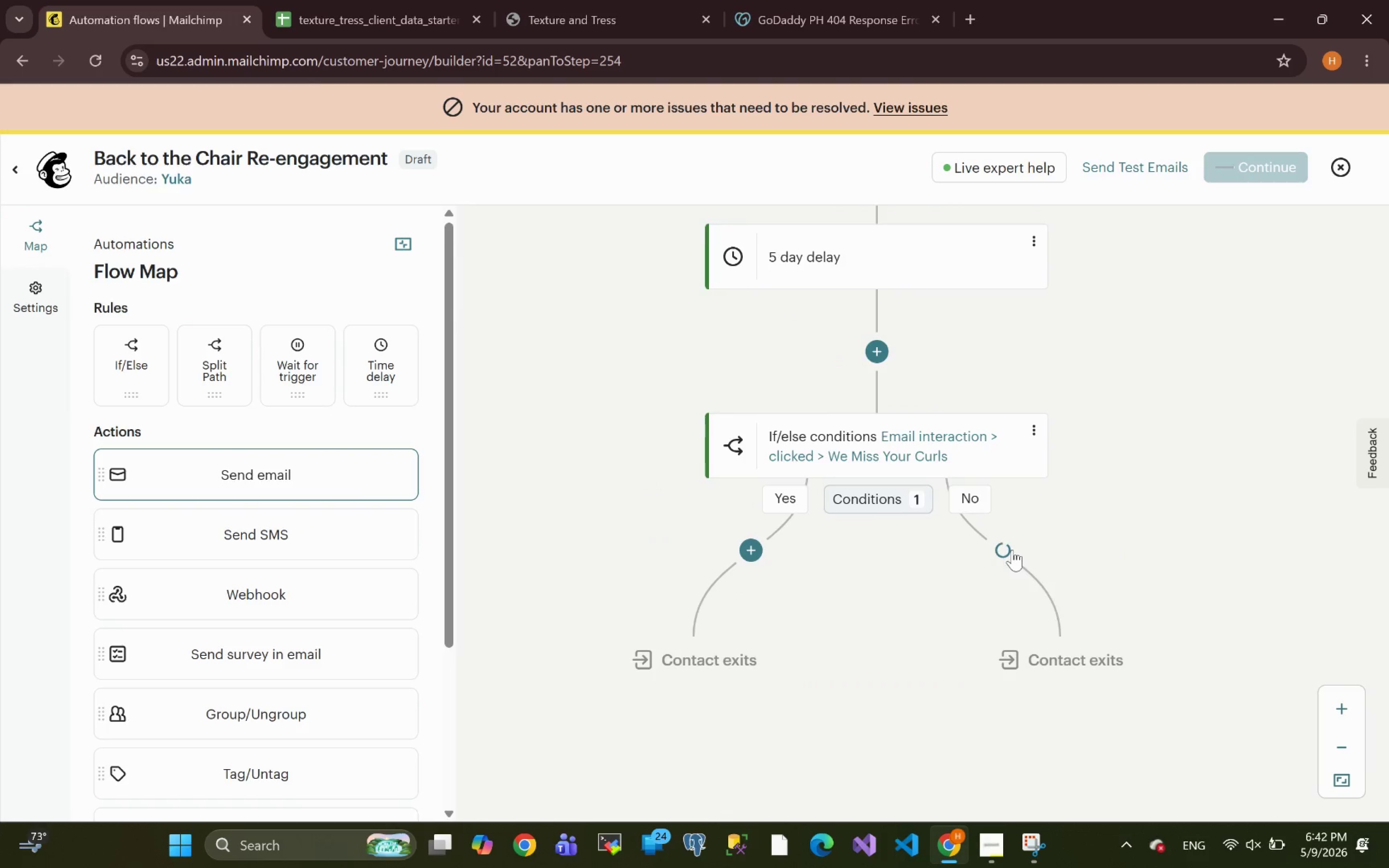 
mouse_move([981, 596])
 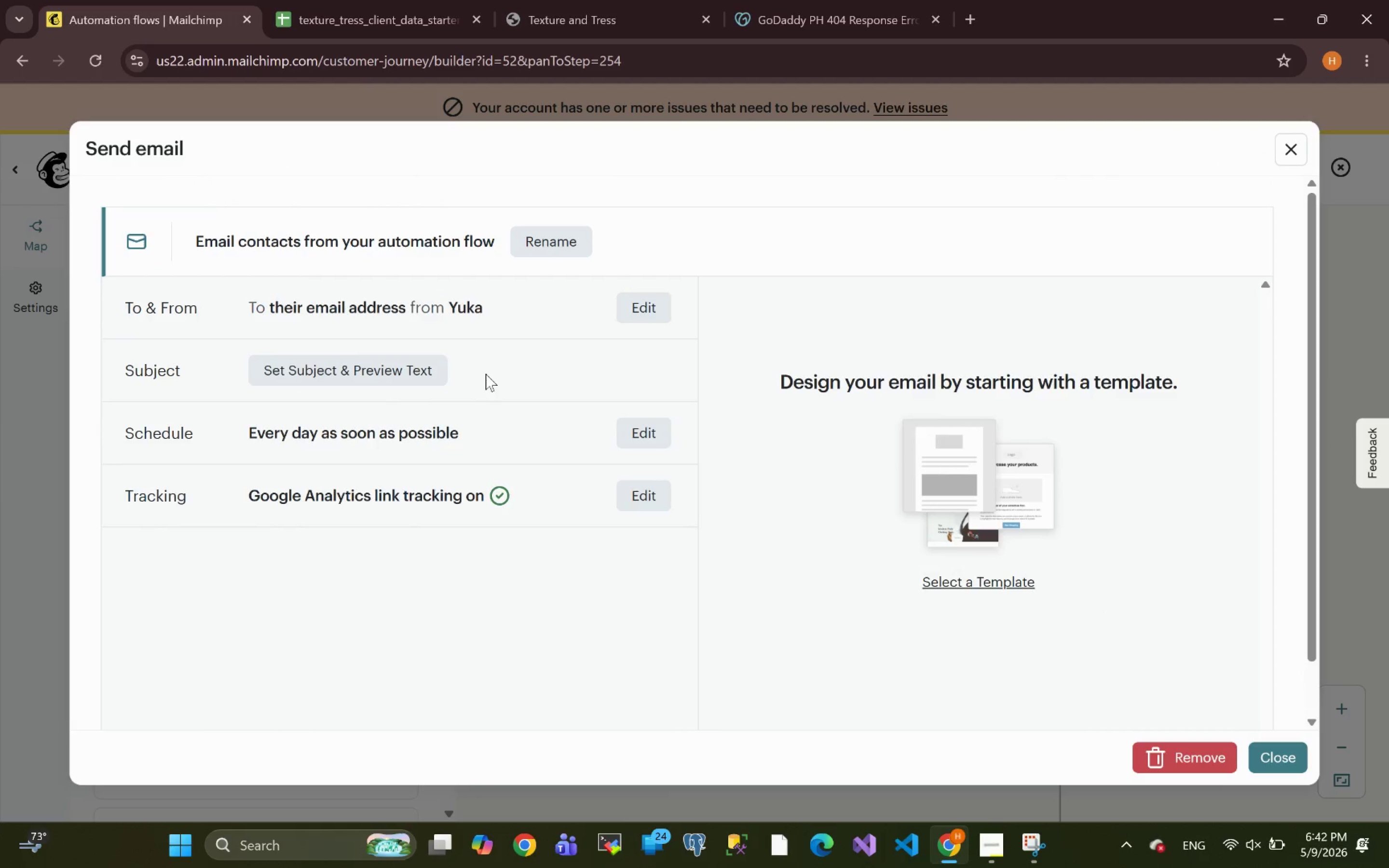 
left_click([544, 239])
 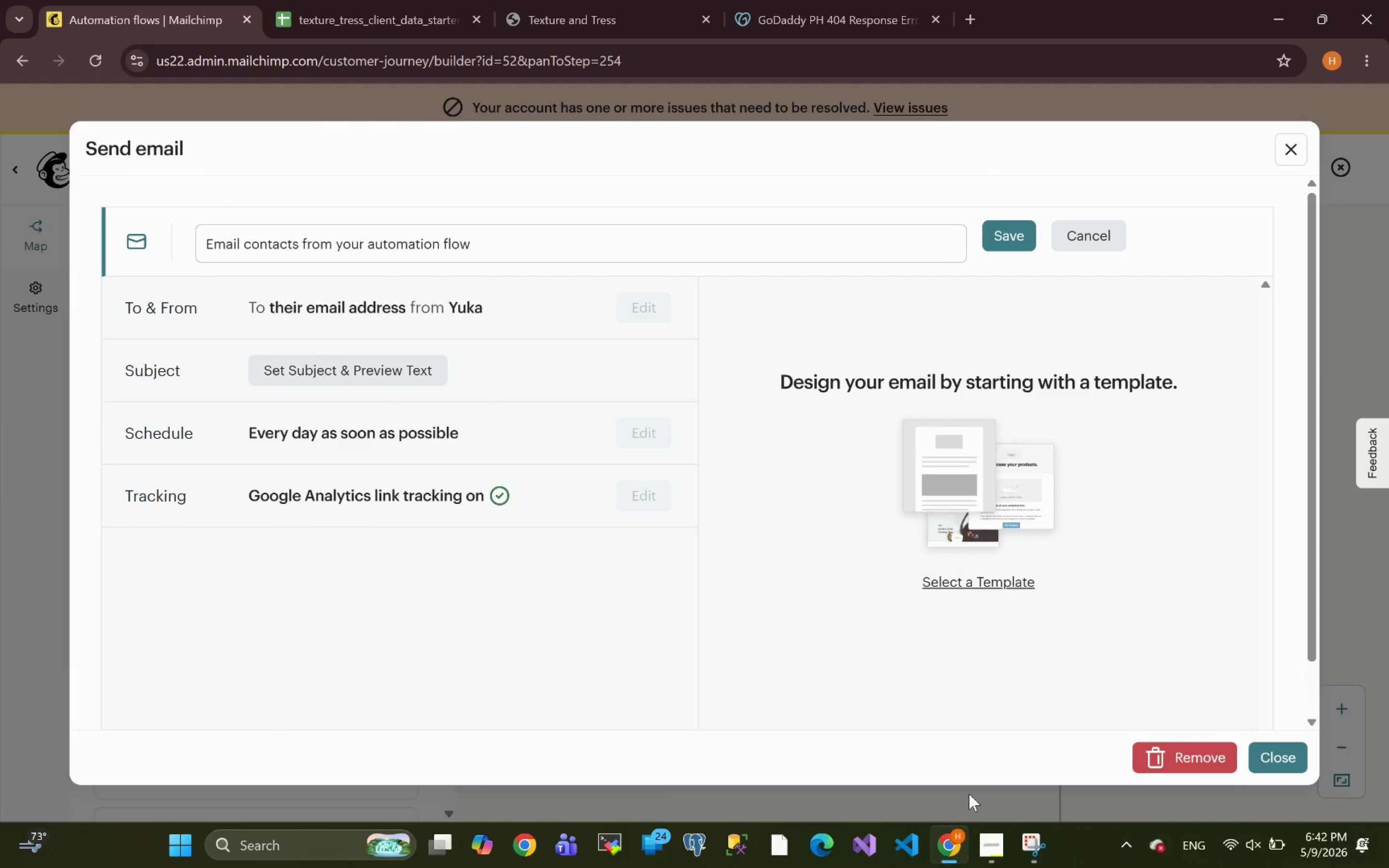 
left_click([990, 859])